 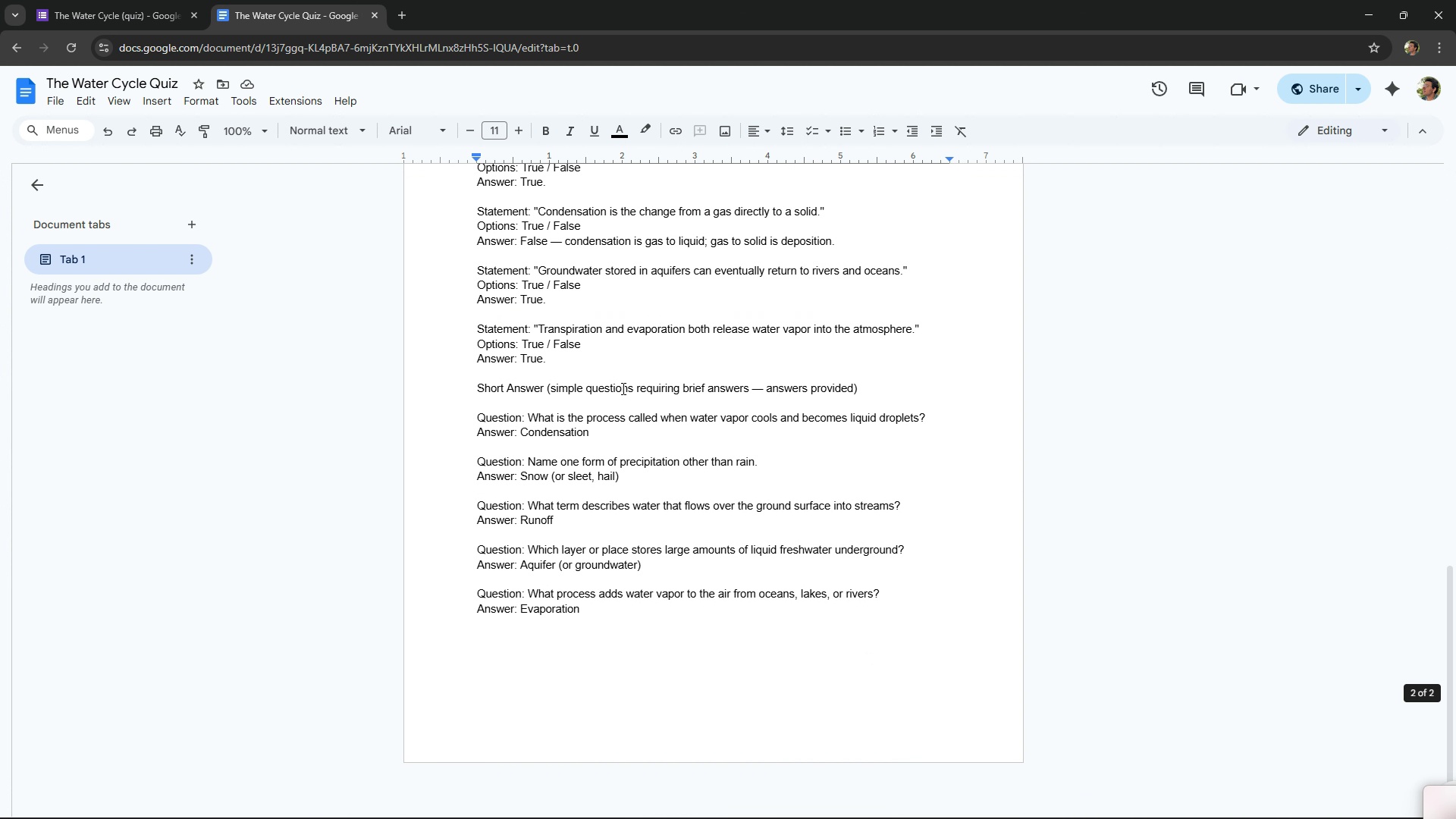 
scroll: coordinate [623, 464], scroll_direction: up, amount: 13.0
 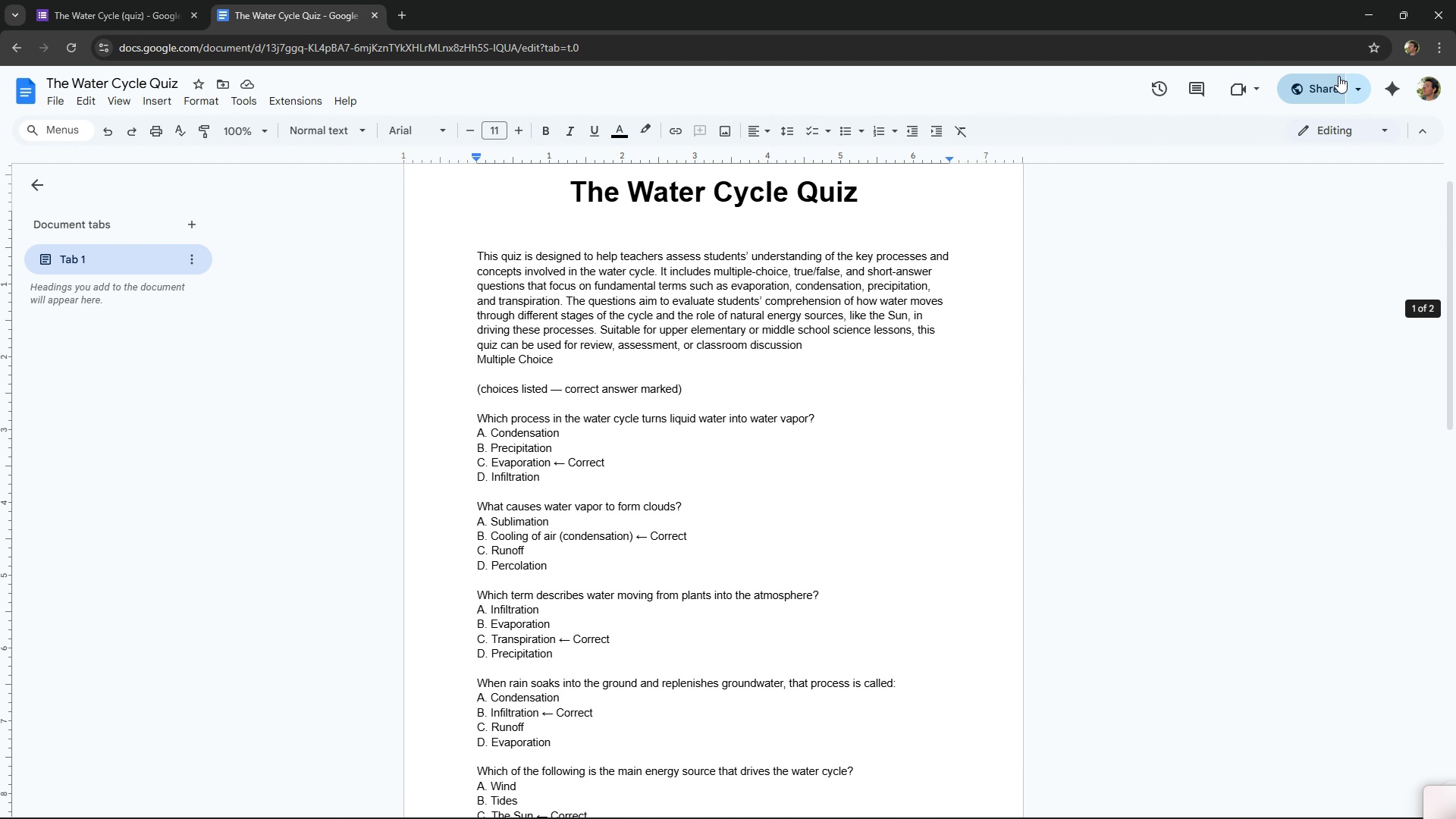 
left_click([1335, 76])
 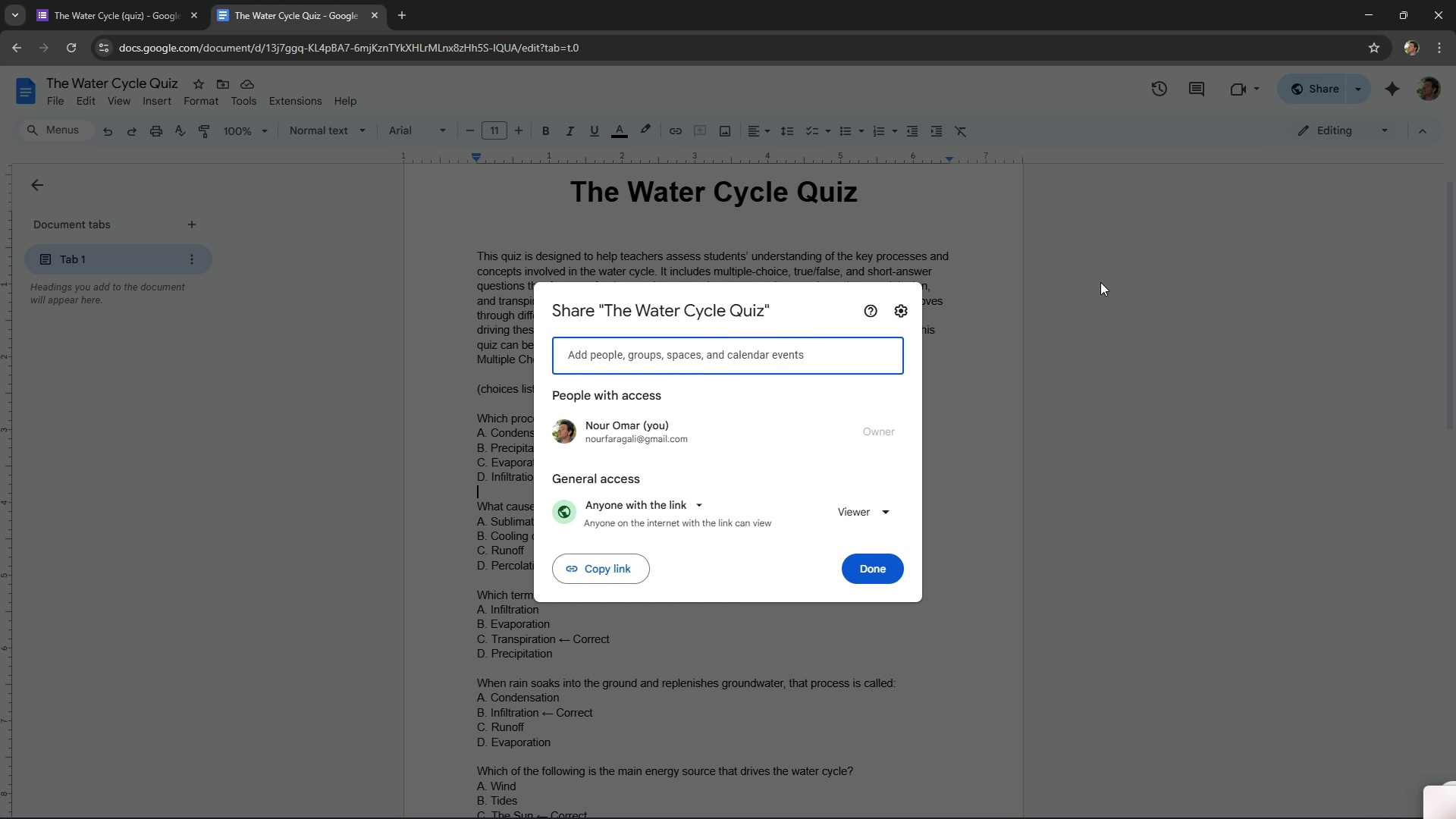 
left_click([1100, 282])
 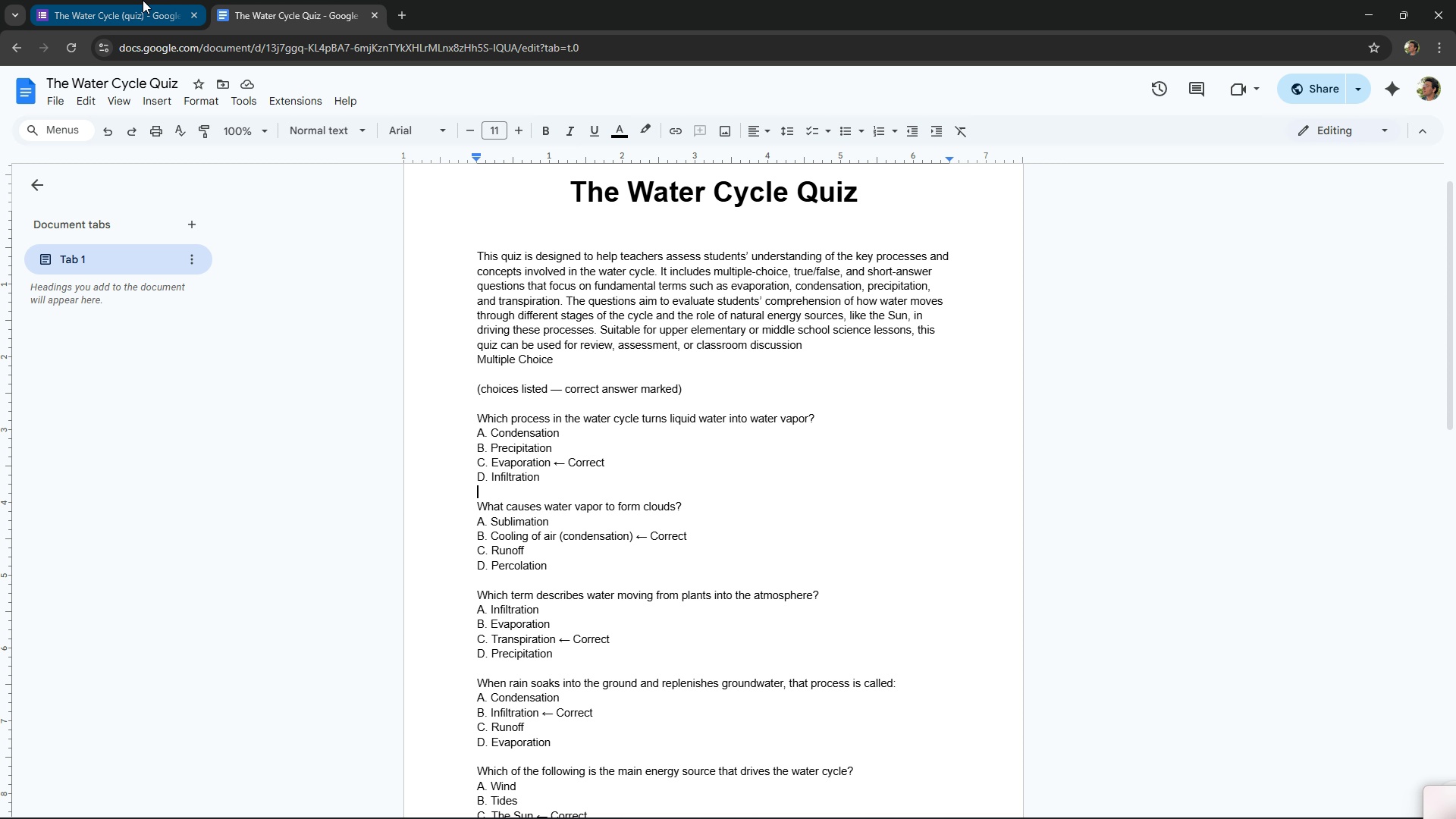 
left_click([143, 0])
 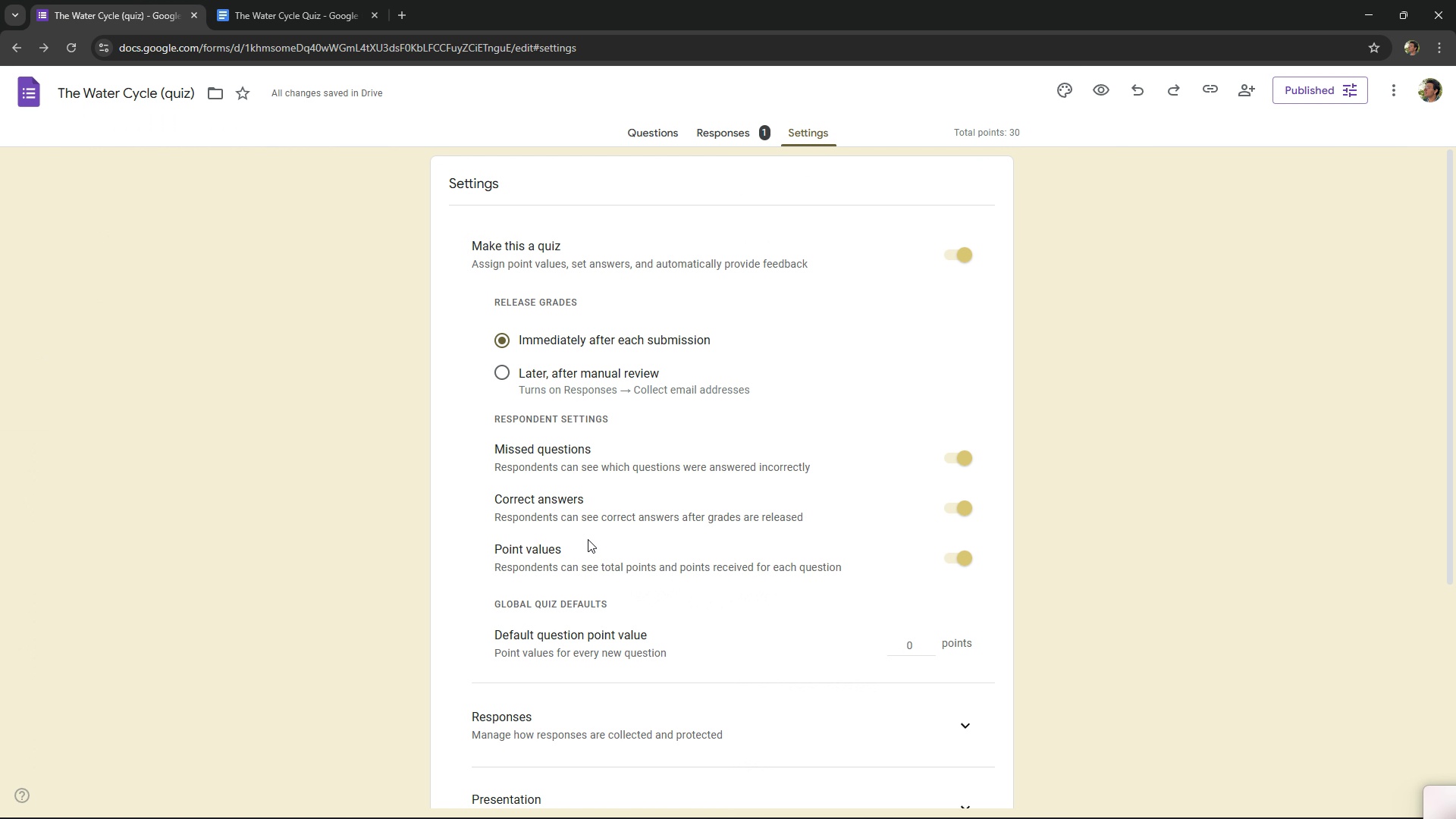 
scroll: coordinate [588, 539], scroll_direction: down, amount: 3.0
 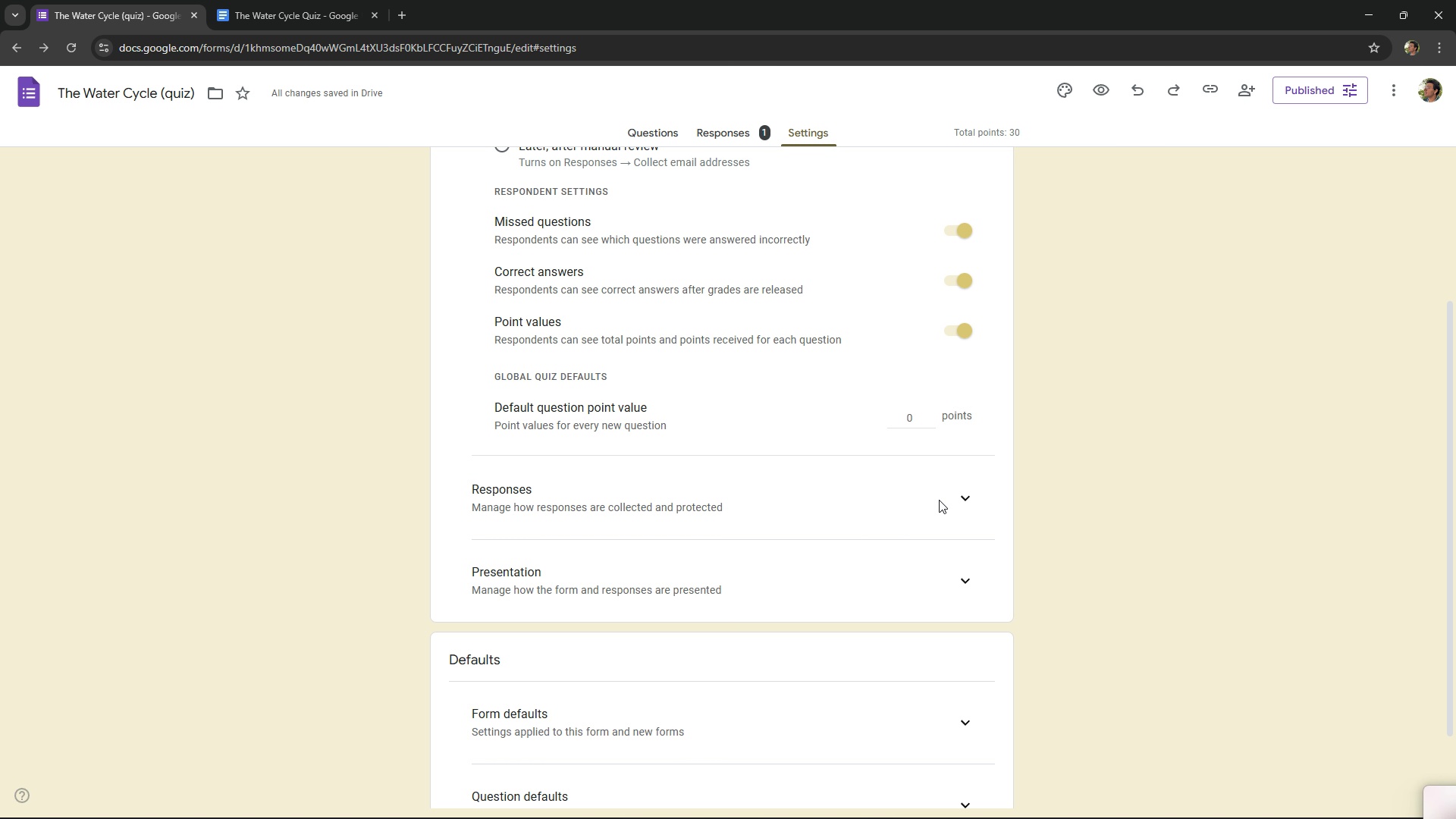 
left_click([962, 494])
 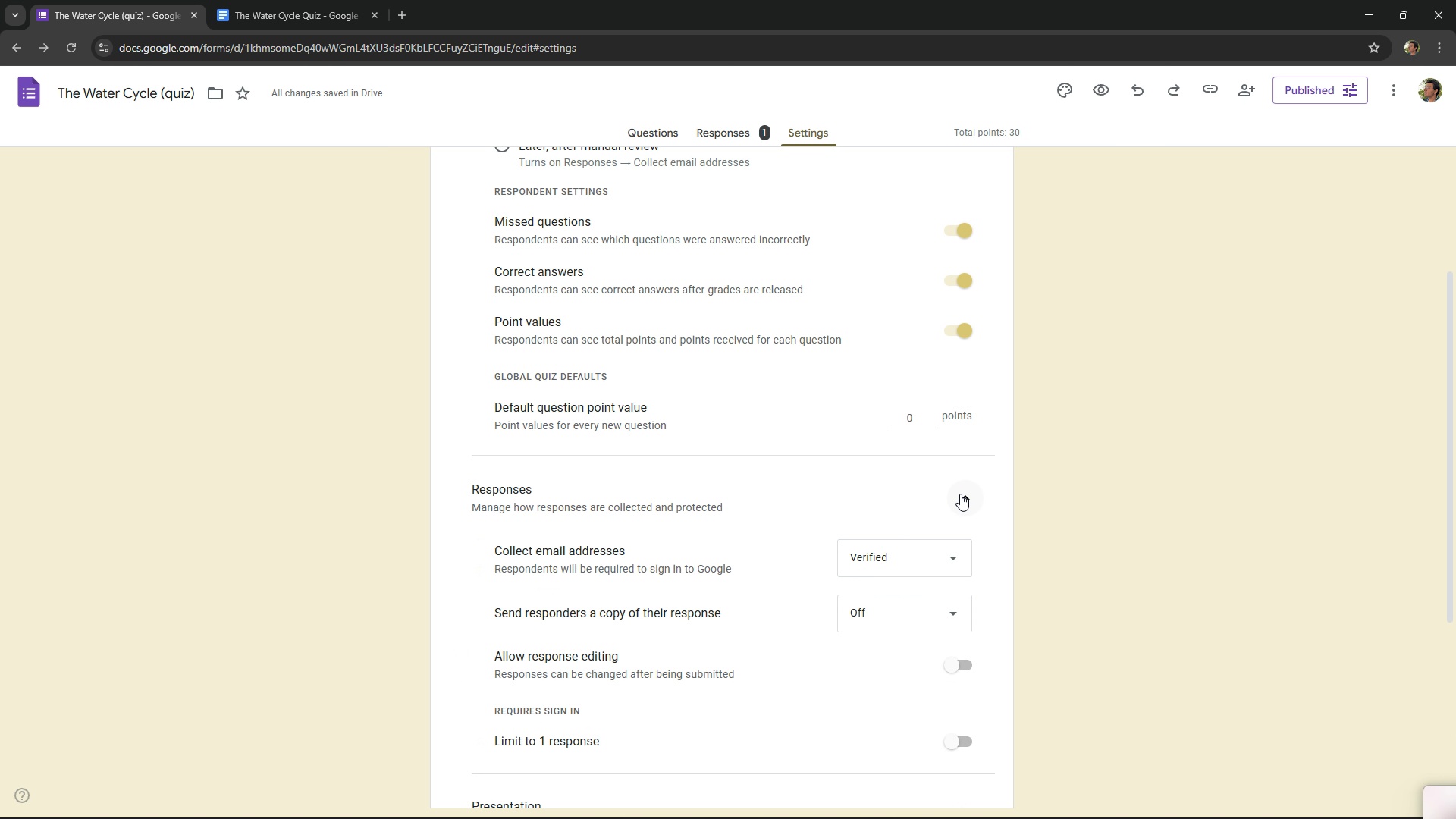 
left_click([887, 613])
 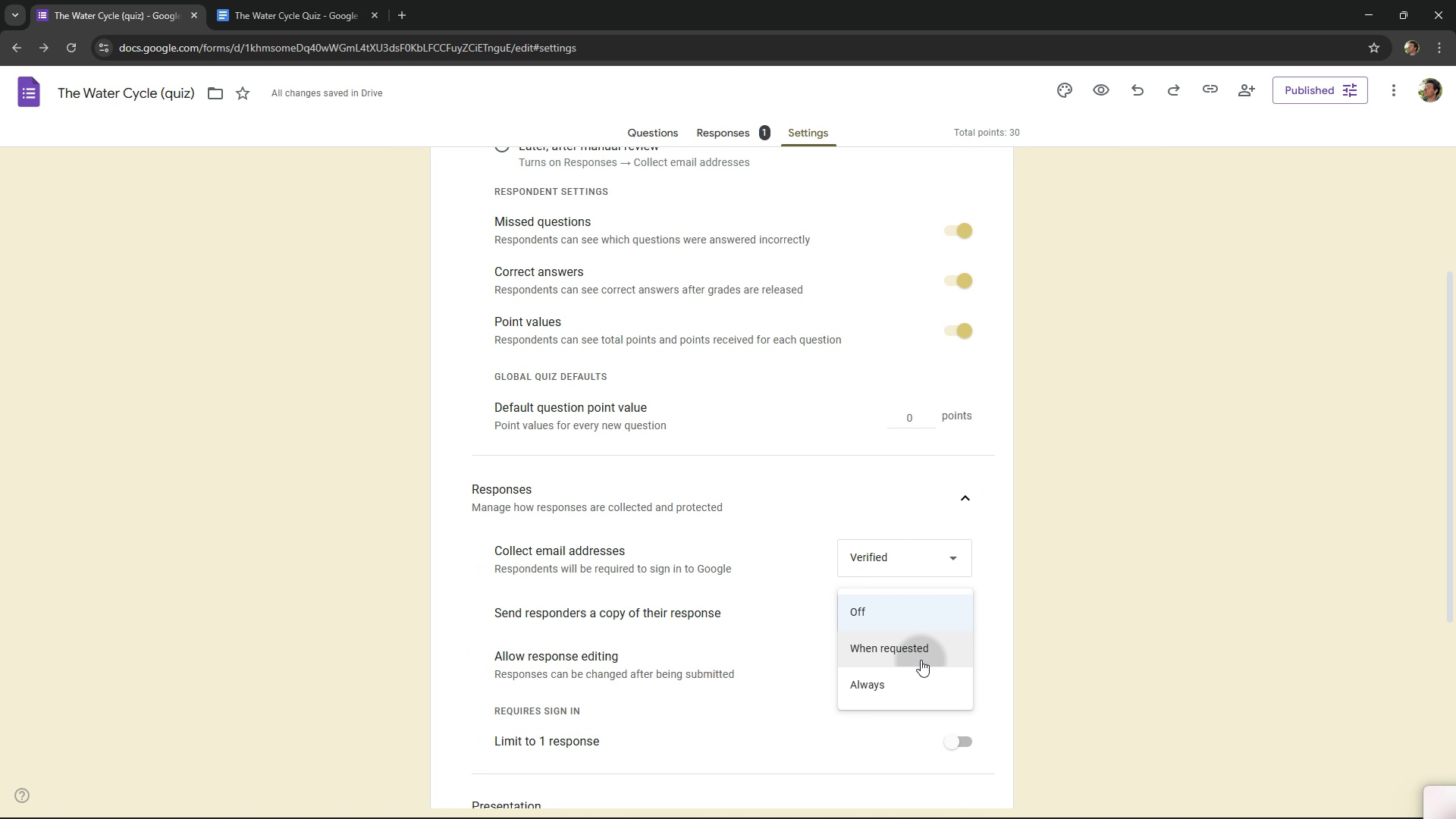 
left_click([921, 660])
 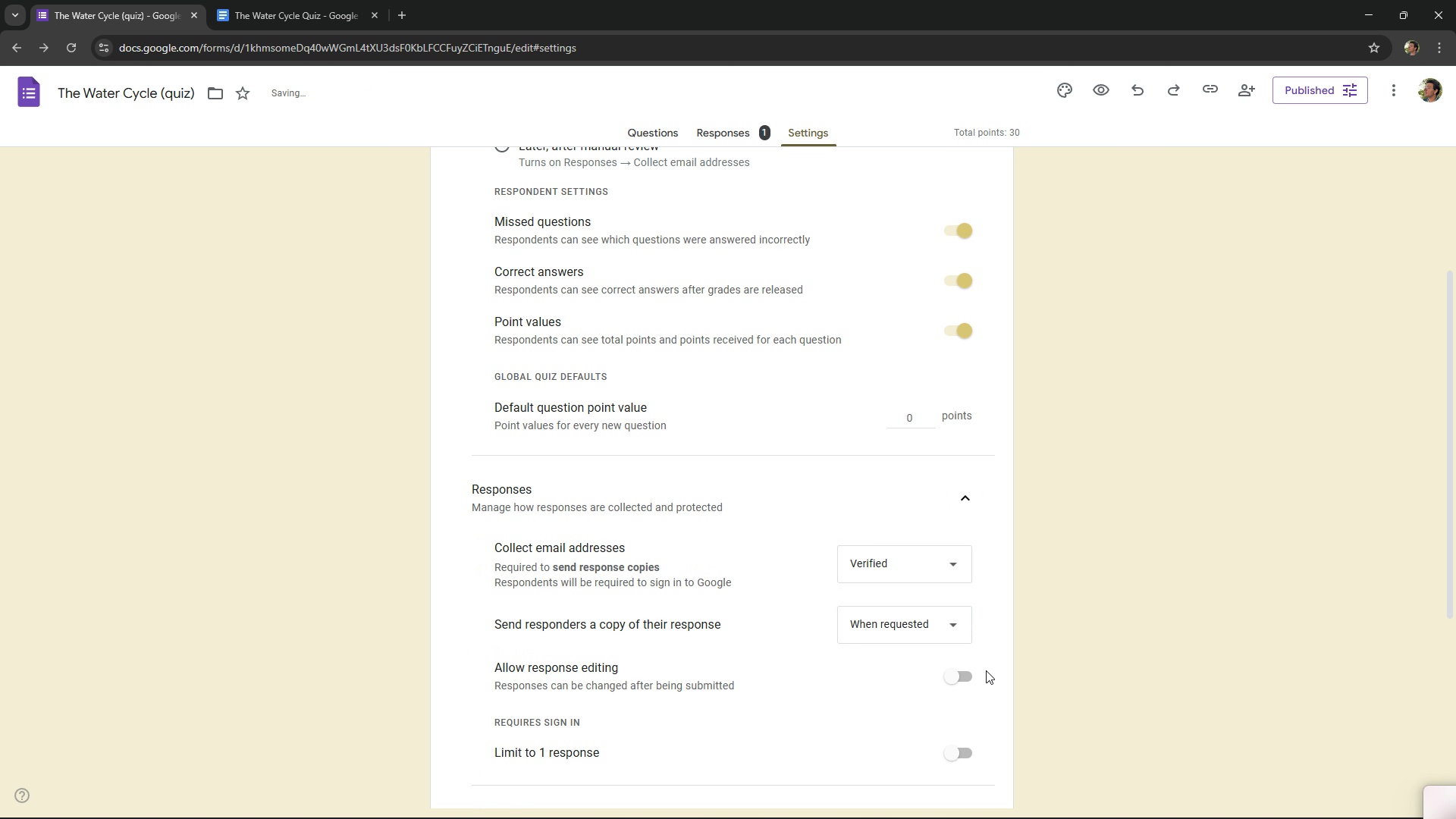 
scroll: coordinate [986, 670], scroll_direction: down, amount: 2.0
 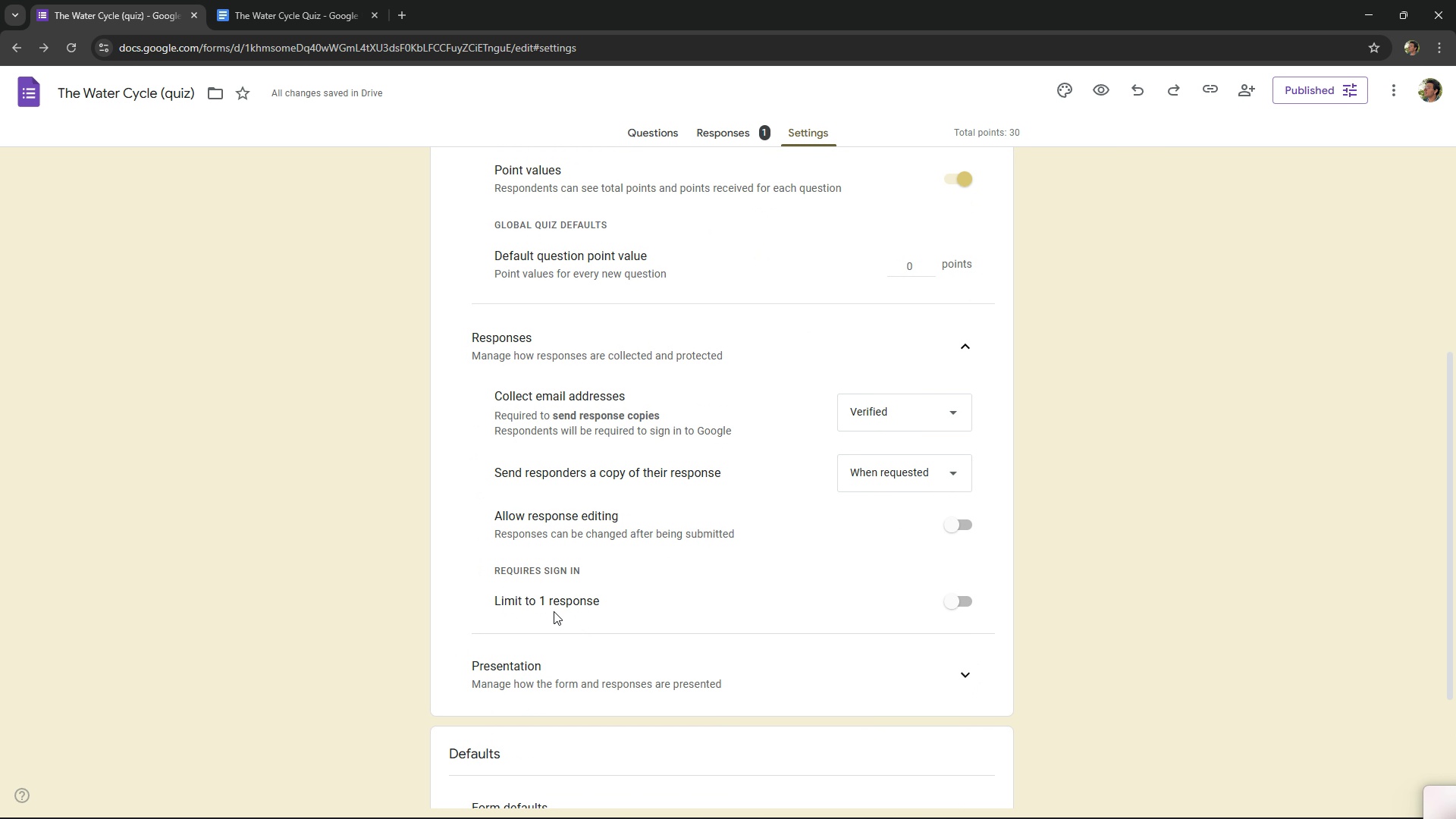 
left_click([554, 605])
 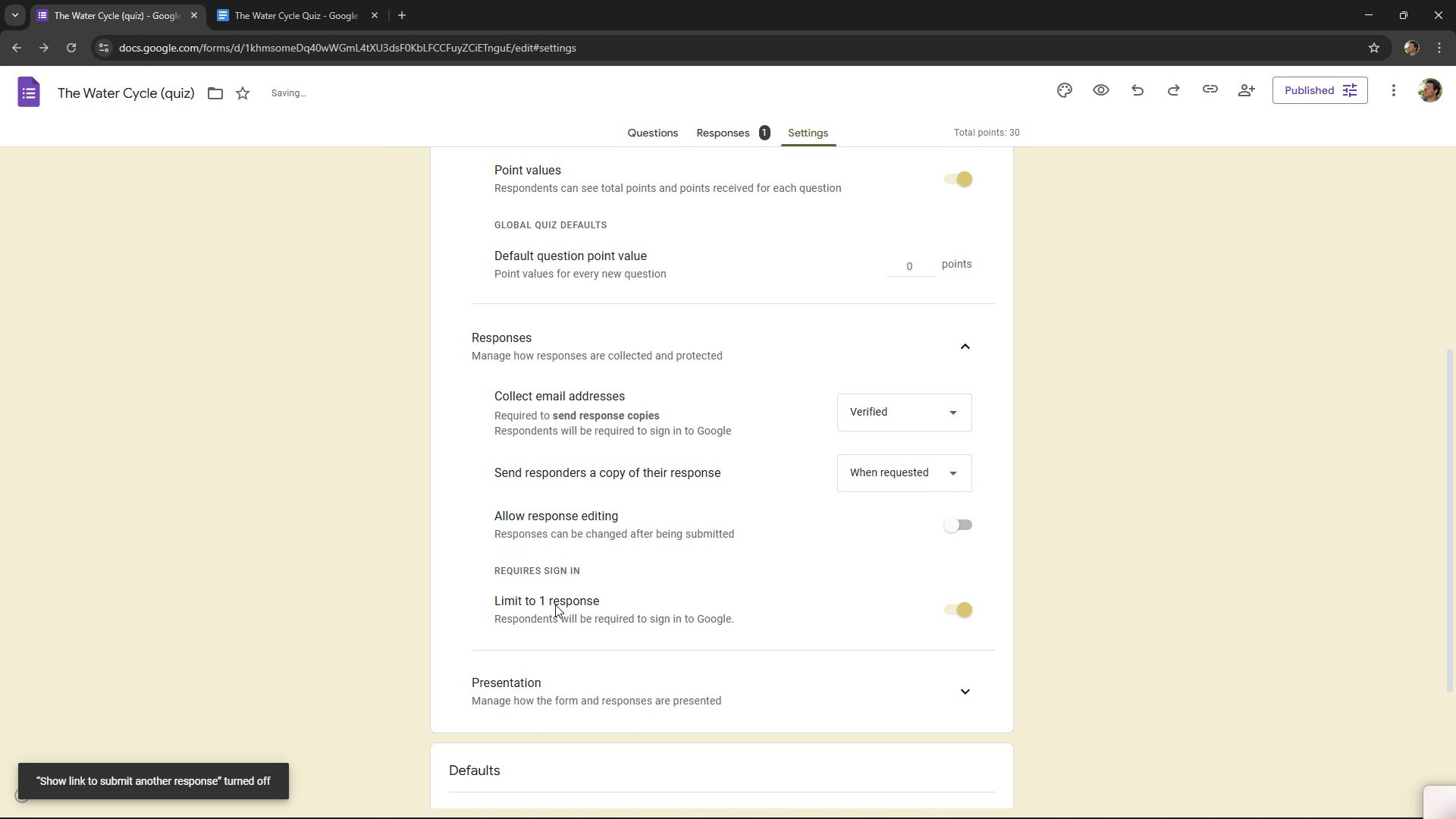 
scroll: coordinate [555, 604], scroll_direction: down, amount: 3.0
 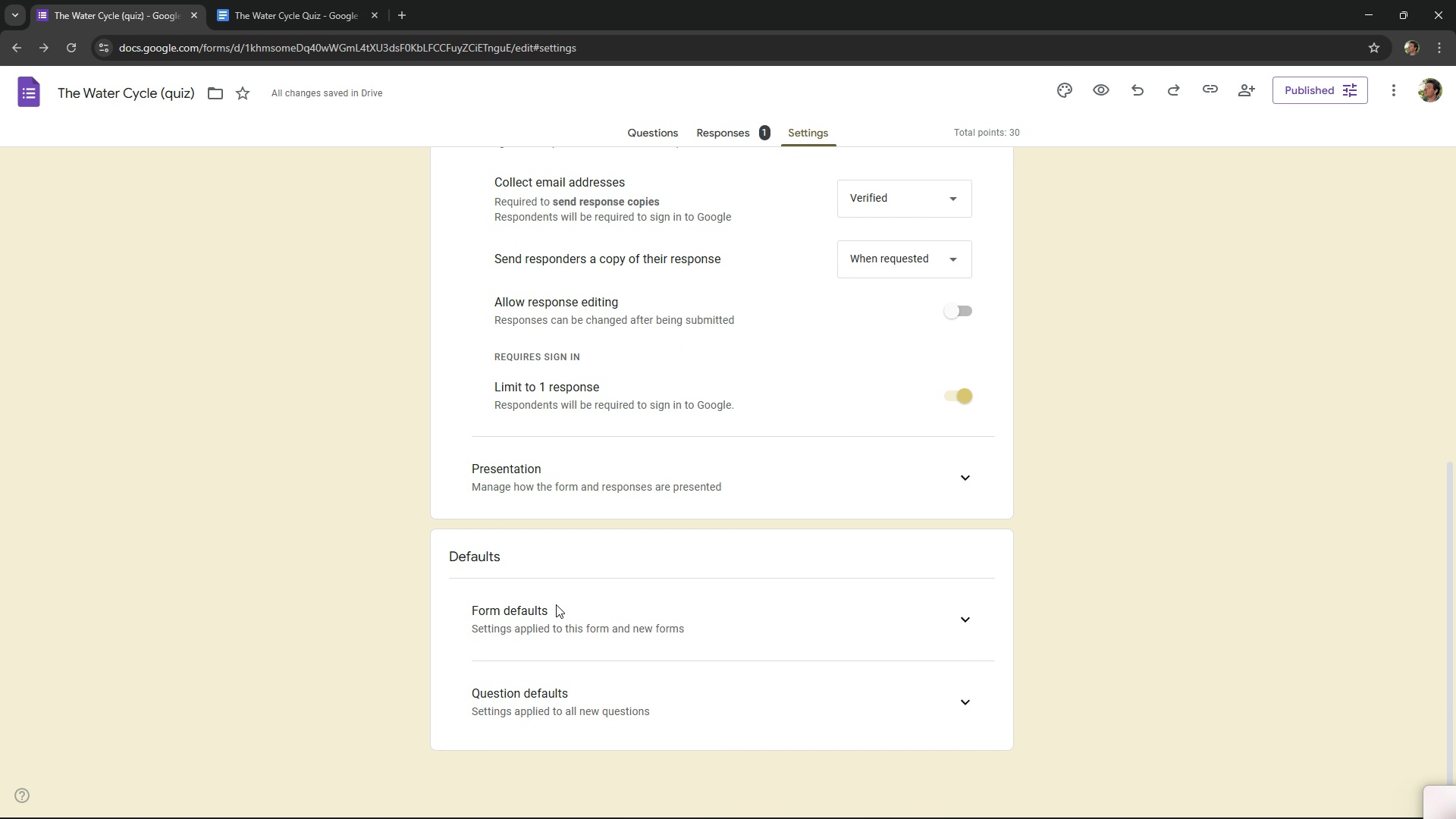 
left_click([705, 487])
 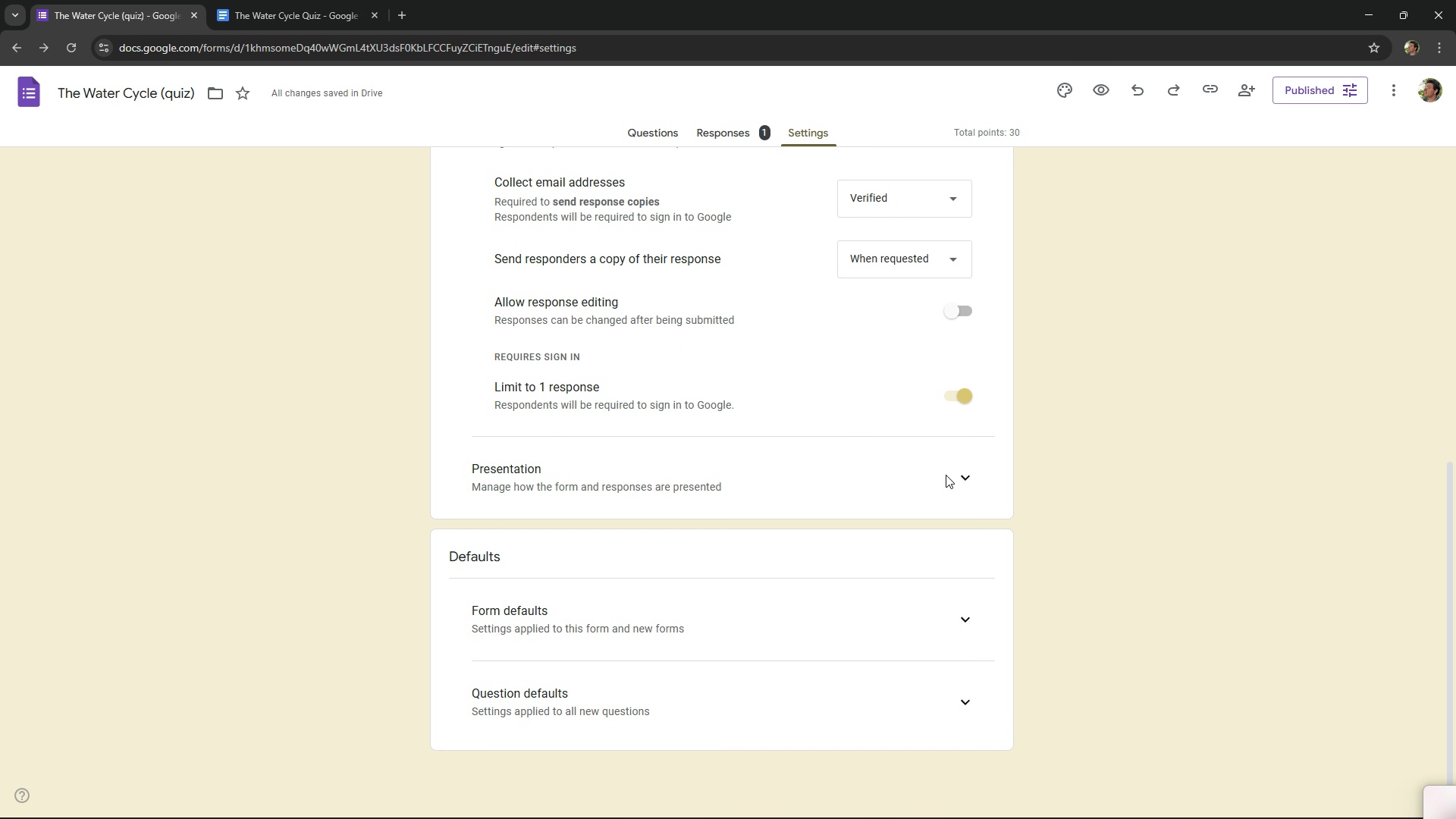 
double_click([964, 476])
 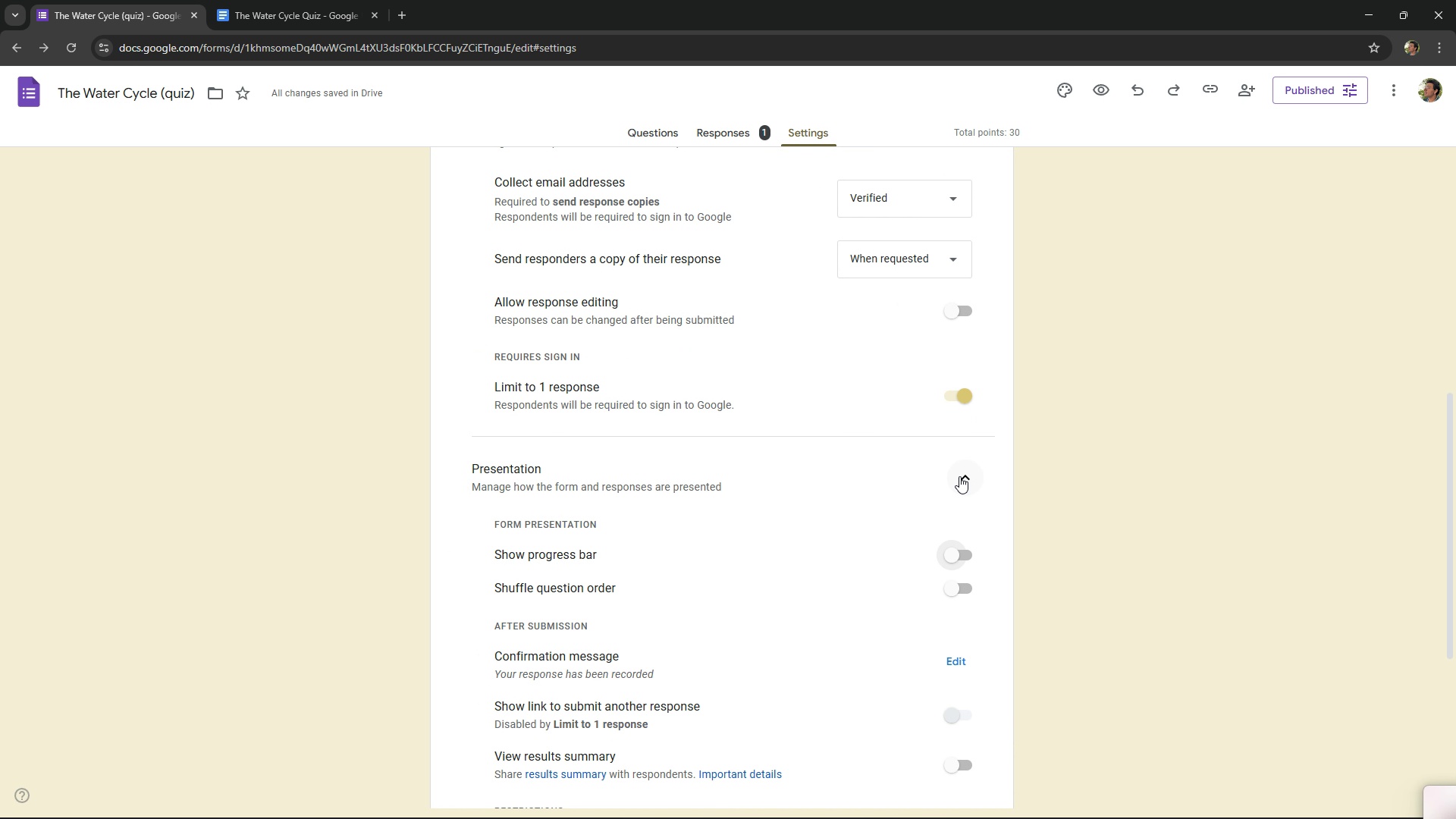 
left_click([942, 547])
 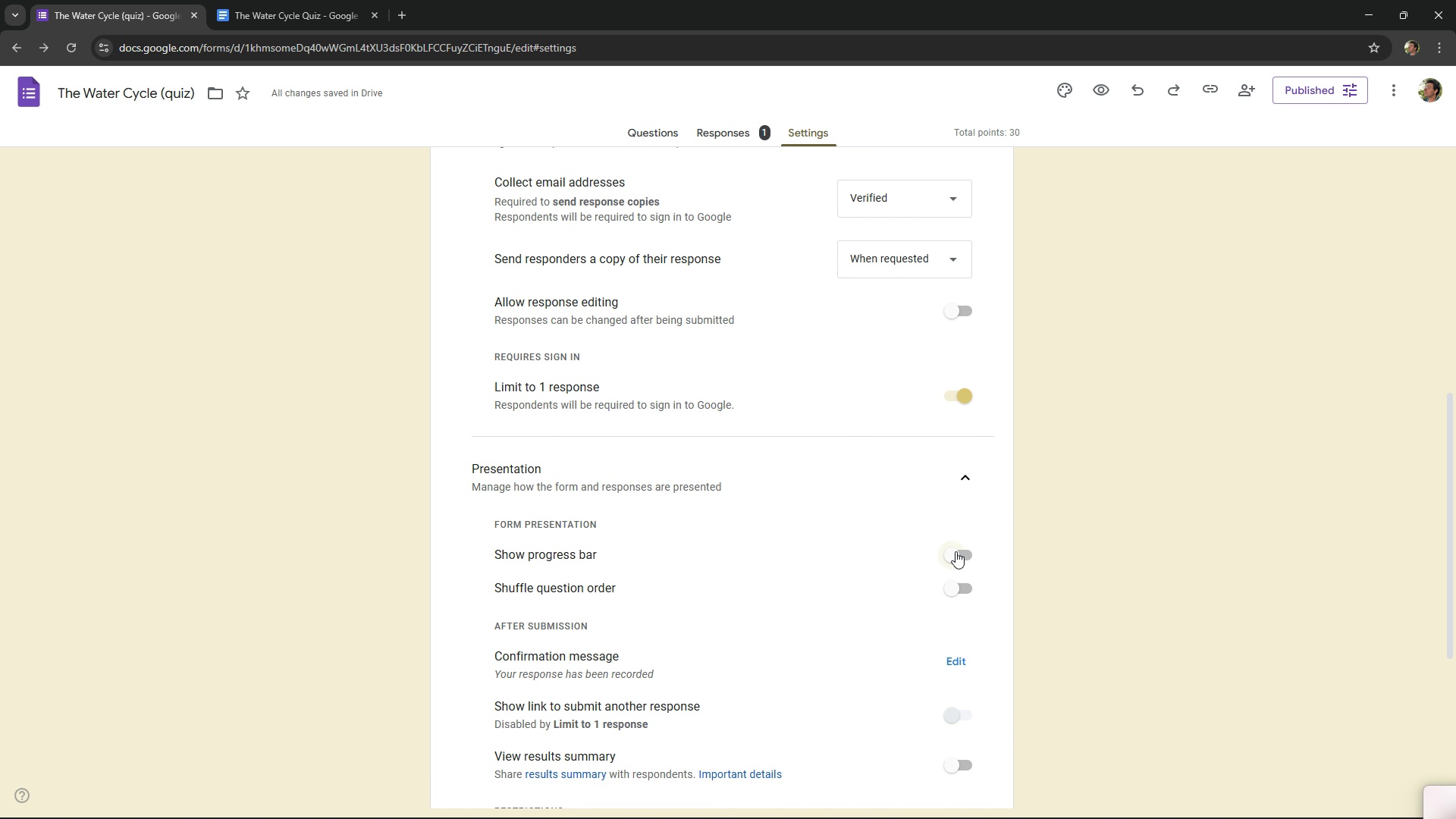 
left_click([956, 551])
 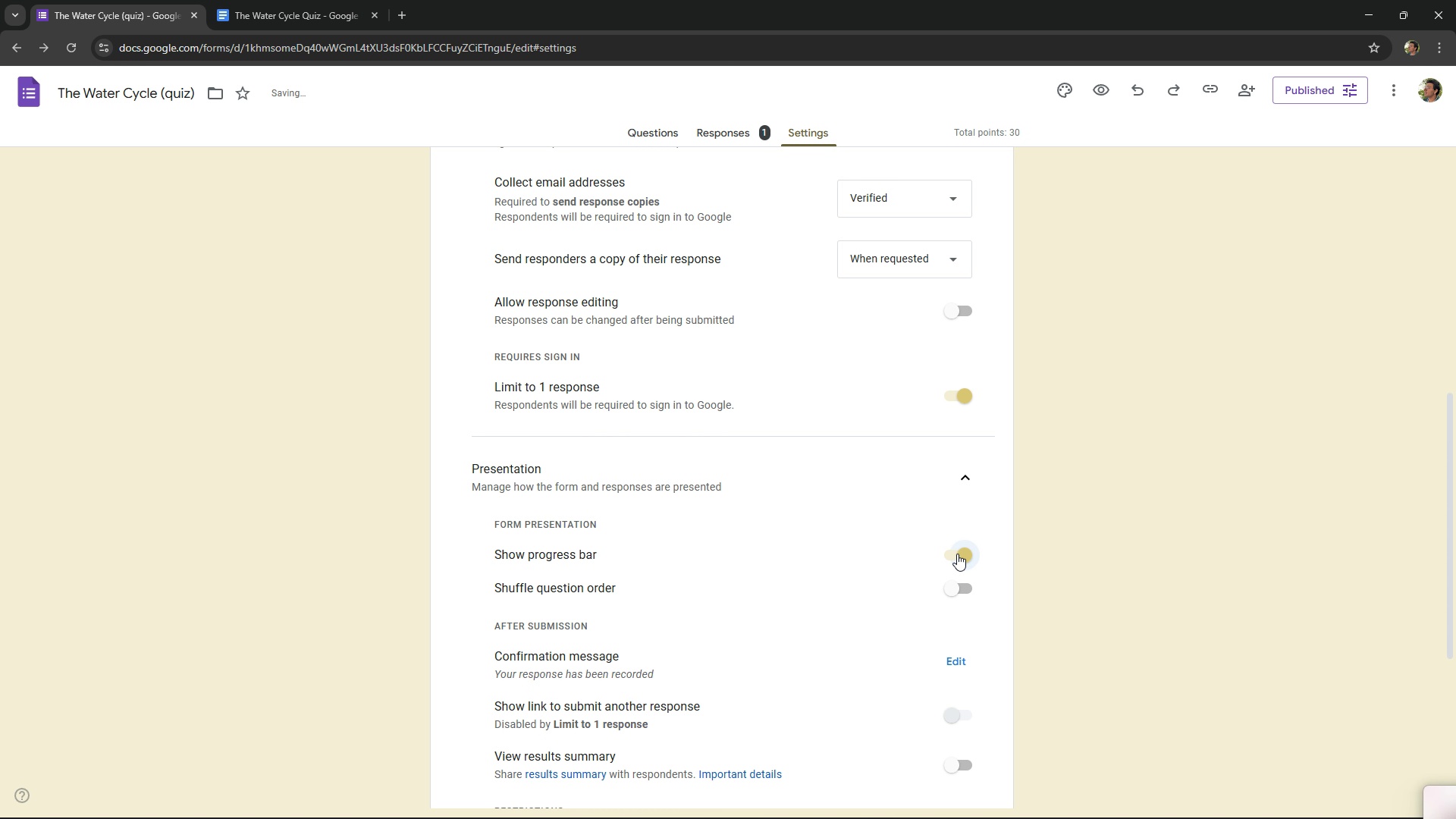 
mouse_move([969, 571])
 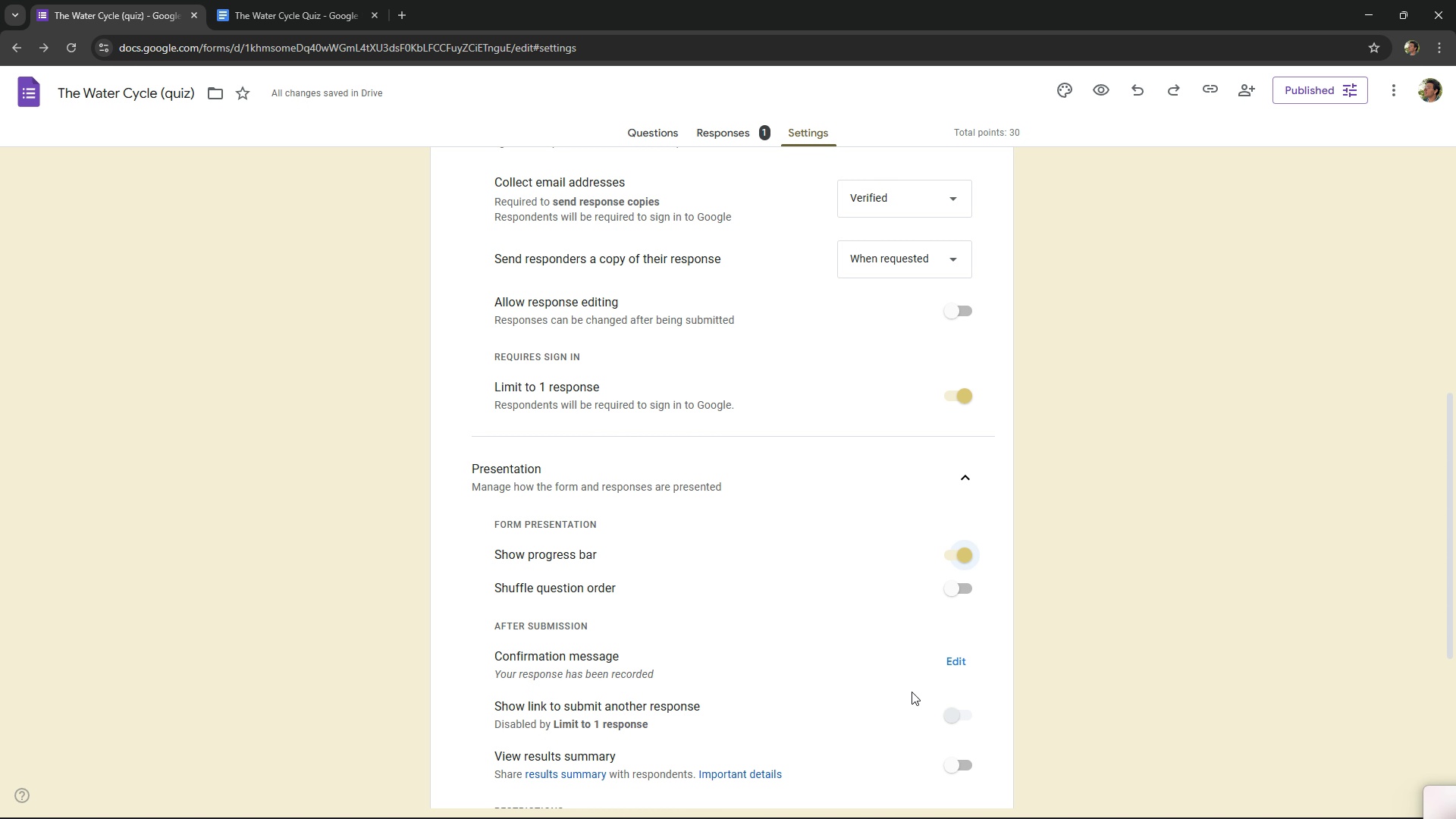 
wait(6.63)
 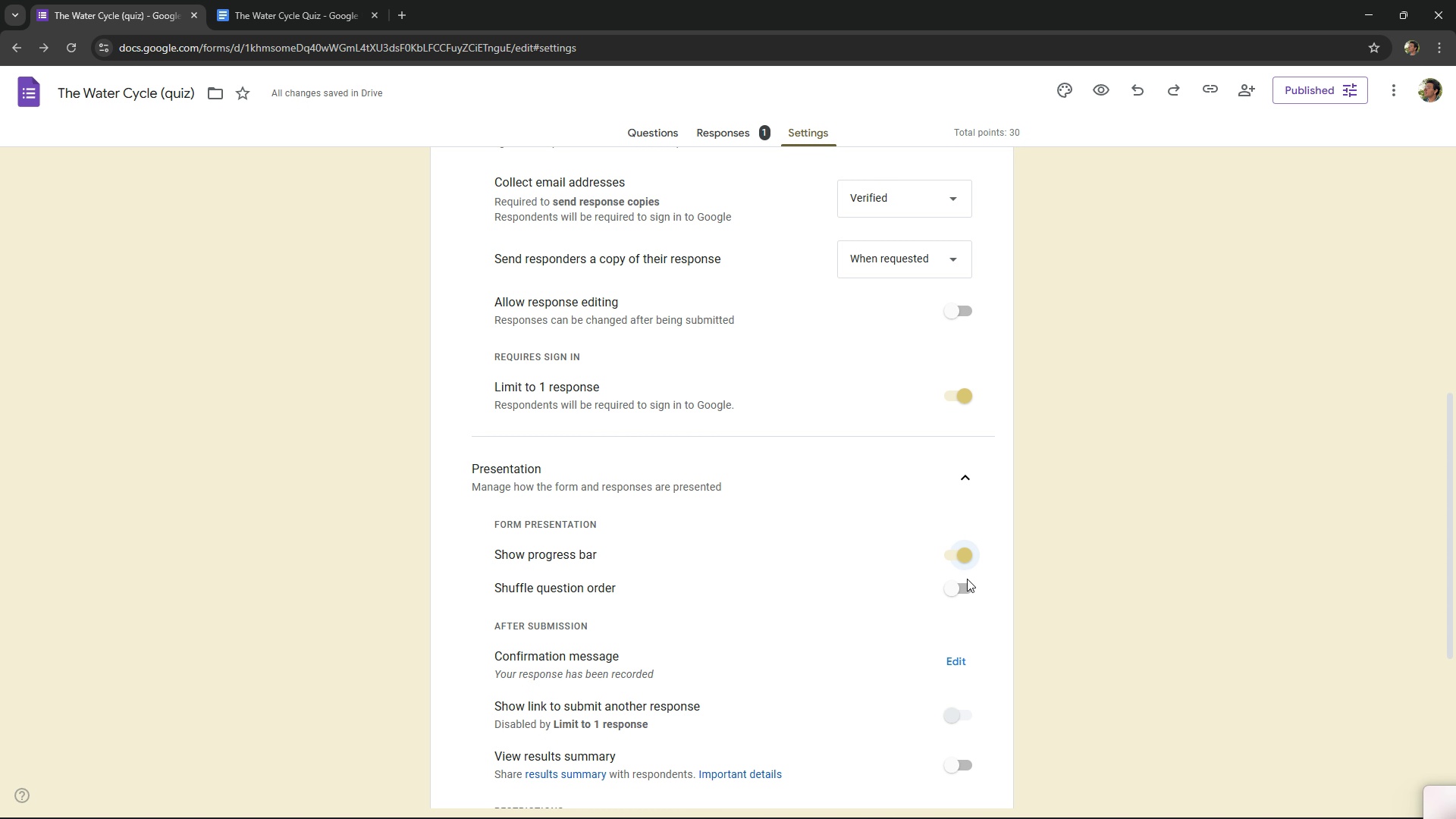 
scroll: coordinate [953, 671], scroll_direction: down, amount: 5.0
 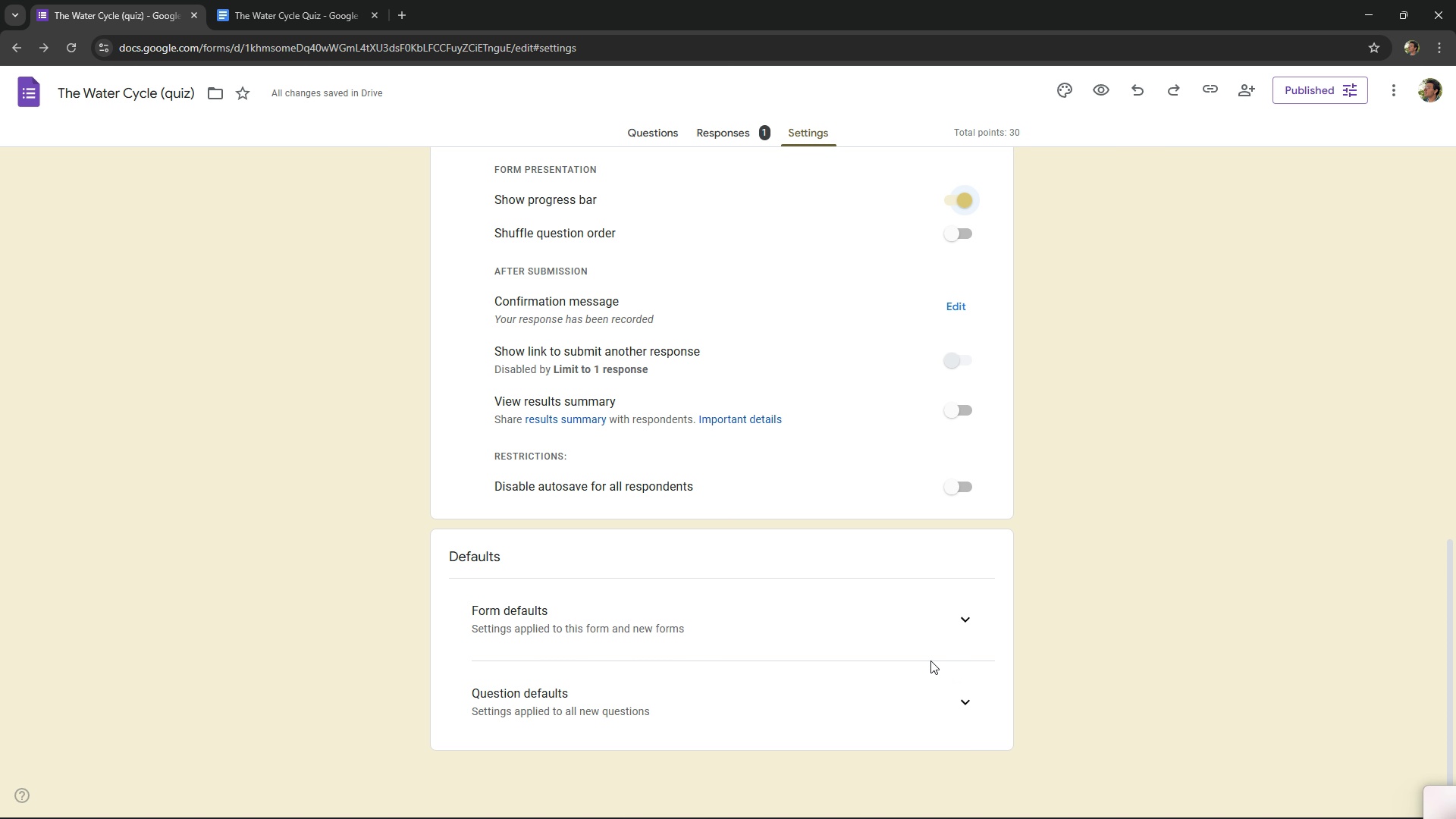 
wait(6.48)
 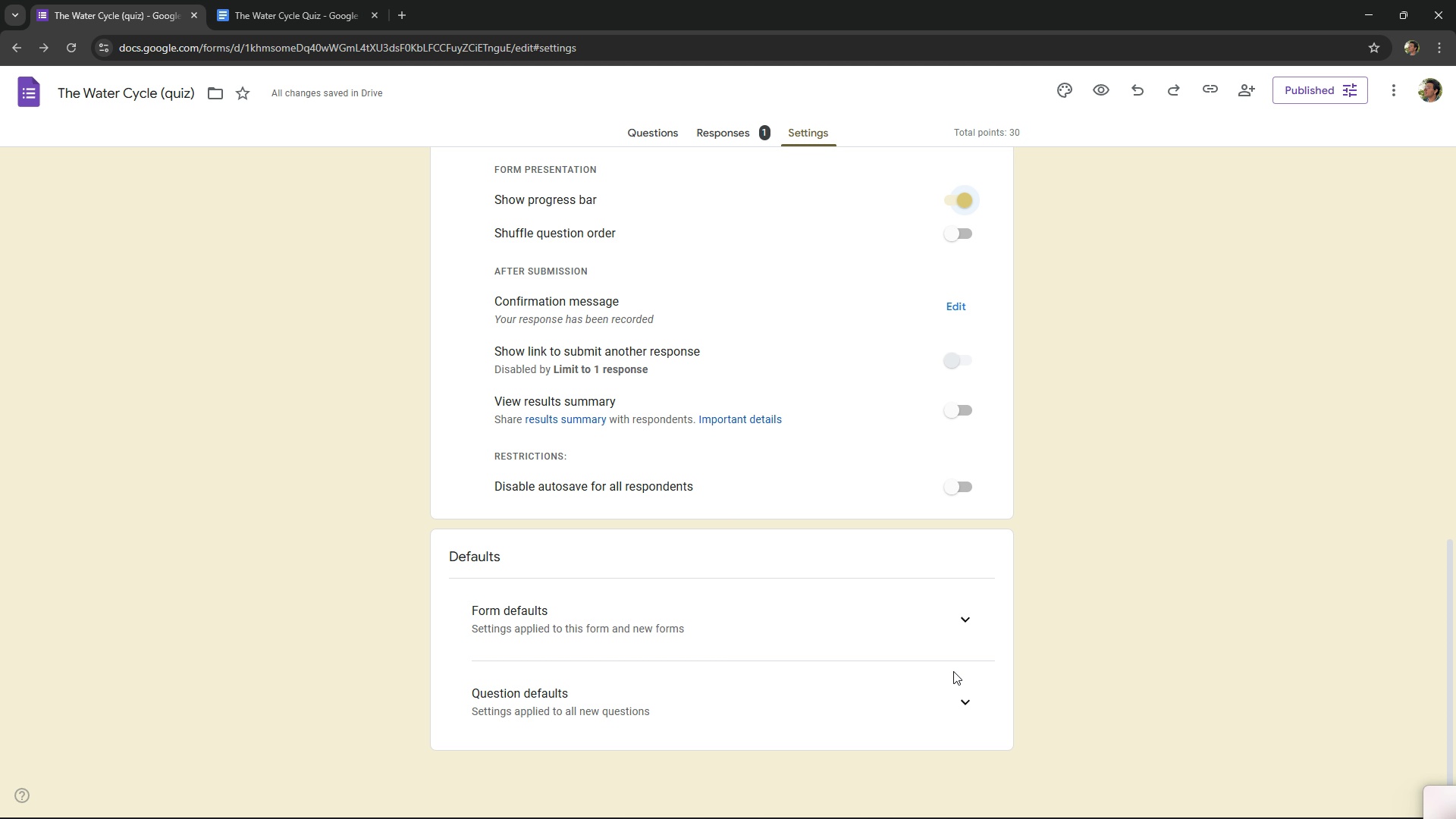 
left_click([736, 117])
 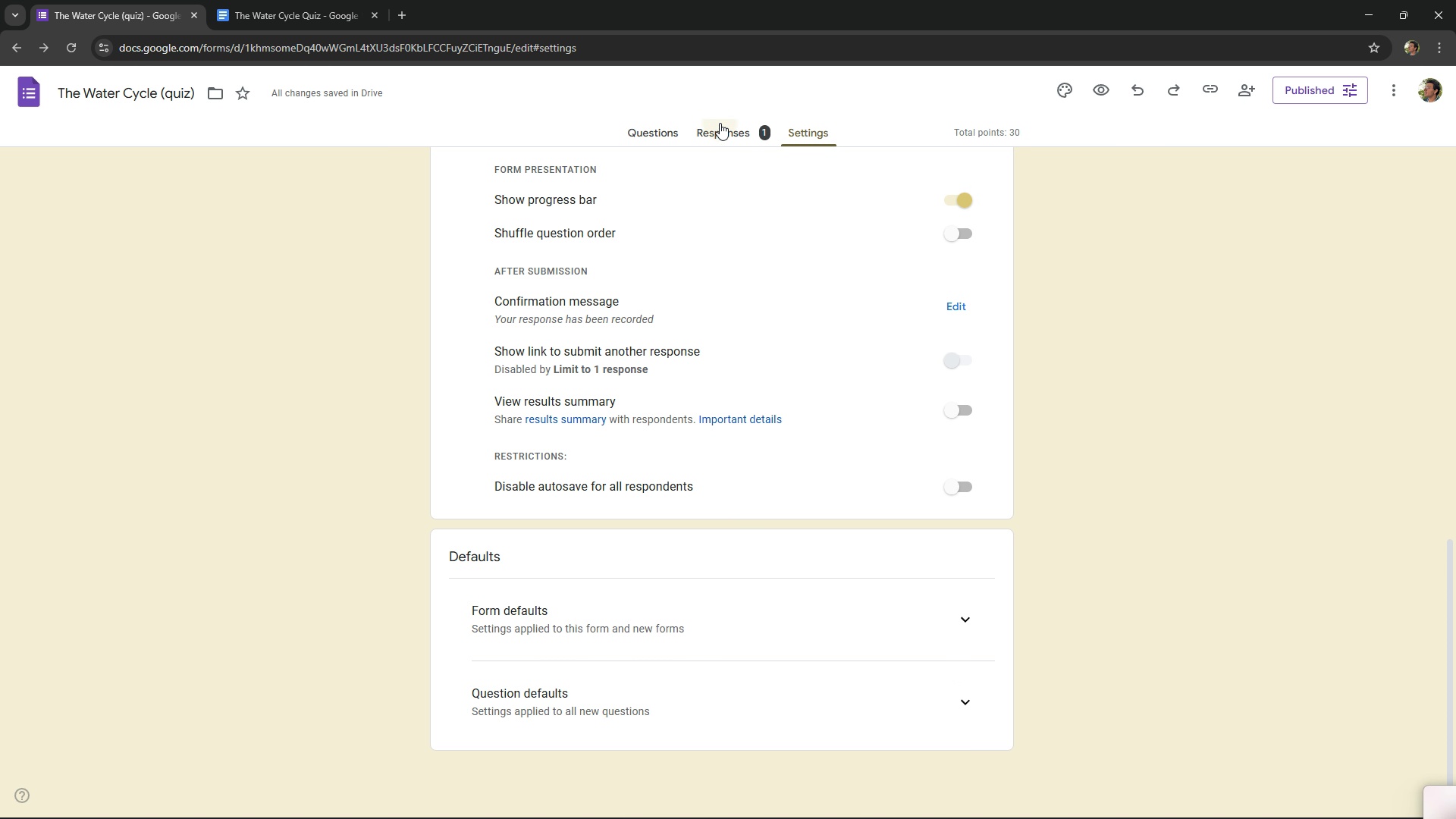 
left_click([720, 123])
 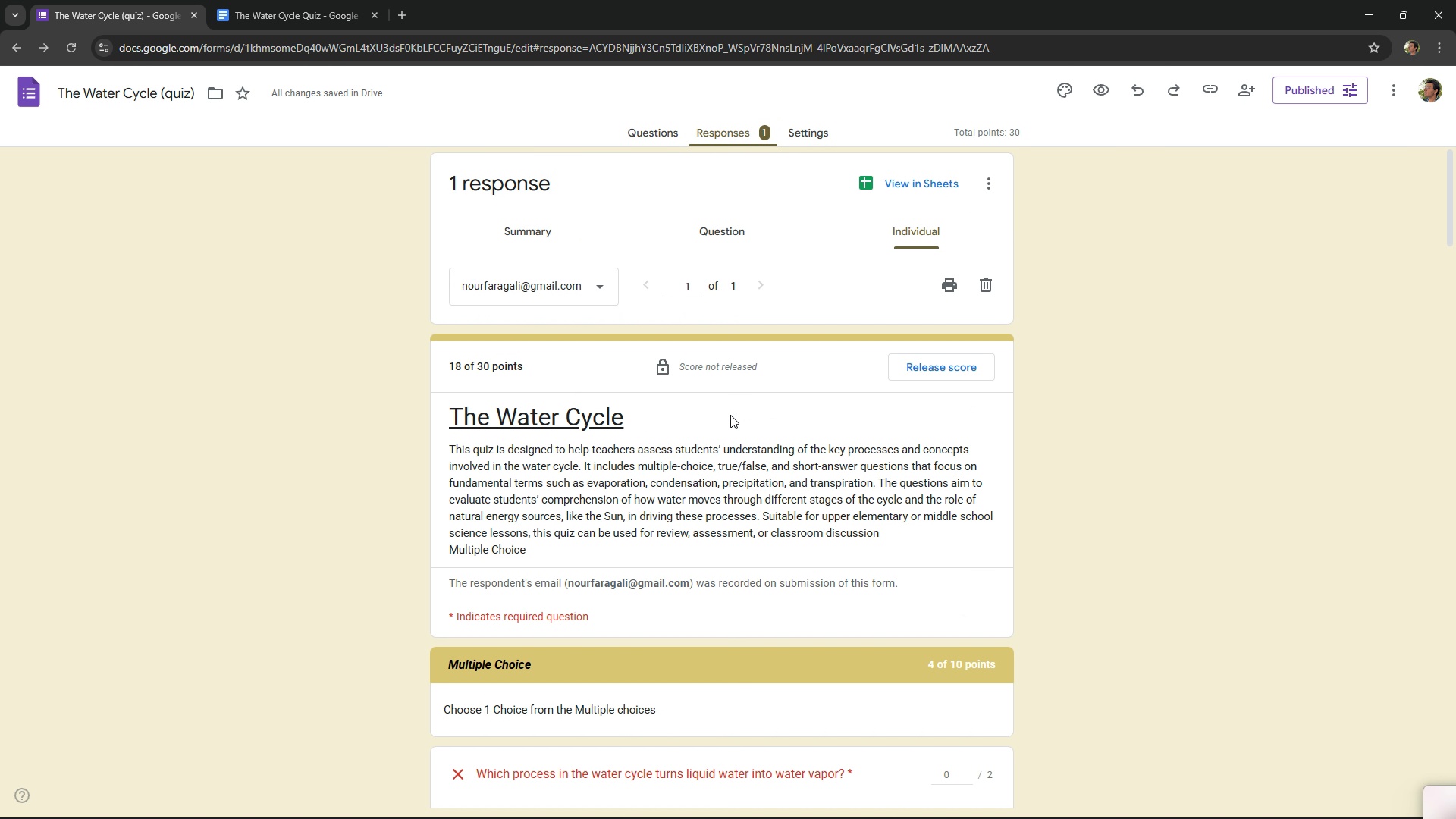 
scroll: coordinate [731, 415], scroll_direction: down, amount: 20.0
 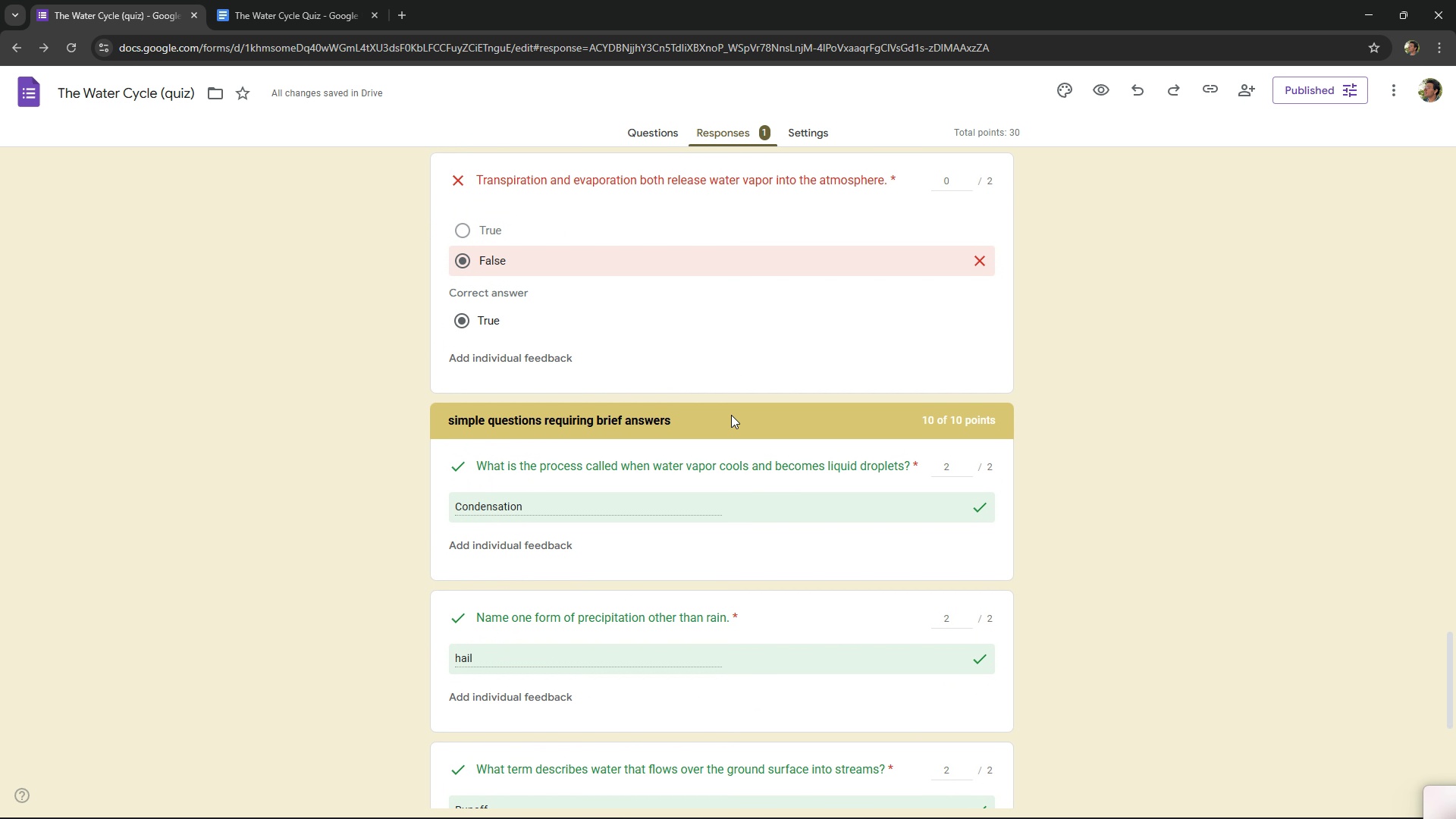 
scroll: coordinate [507, 204], scroll_direction: up, amount: 38.0
 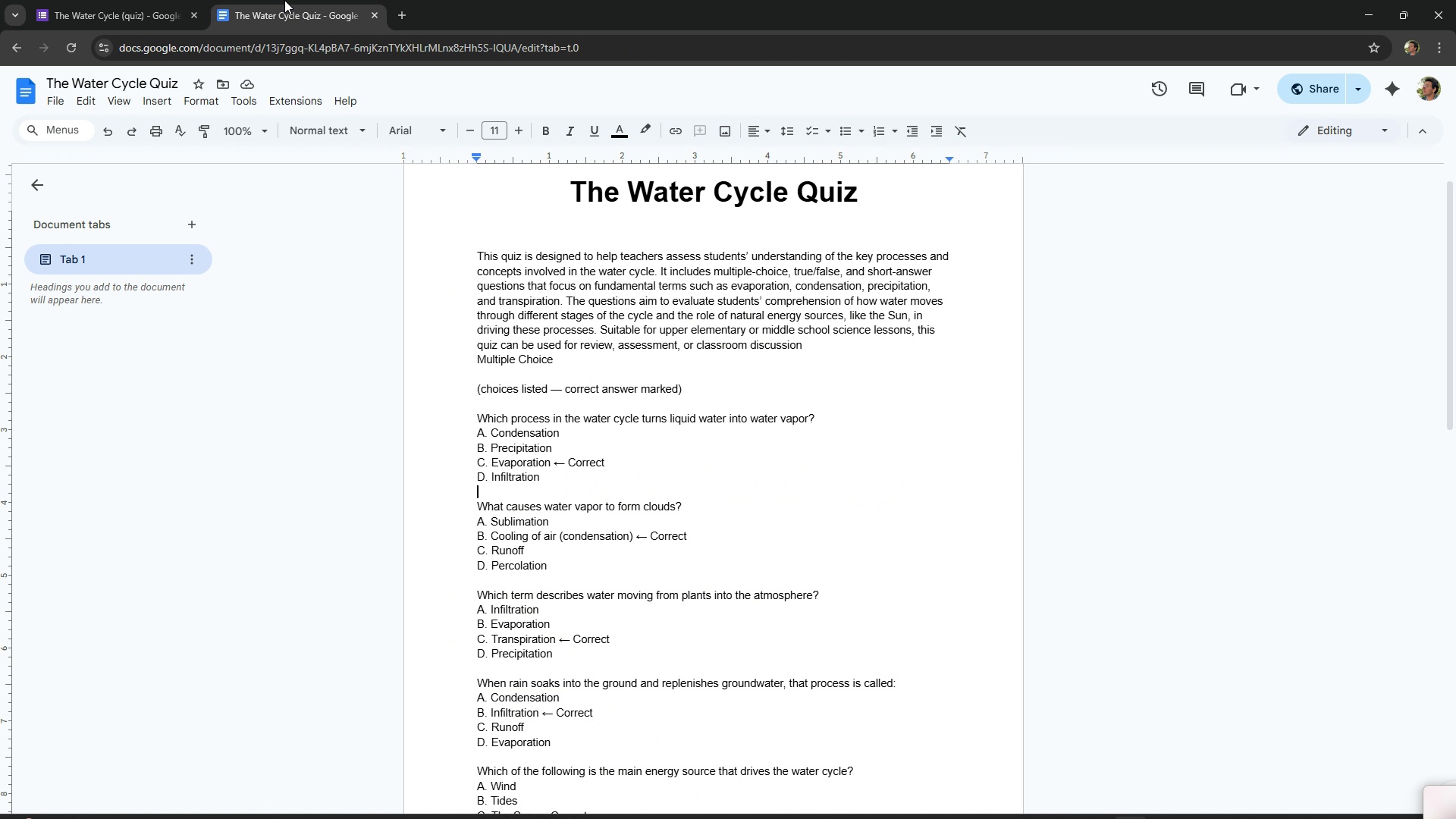 
double_click([119, 0])
 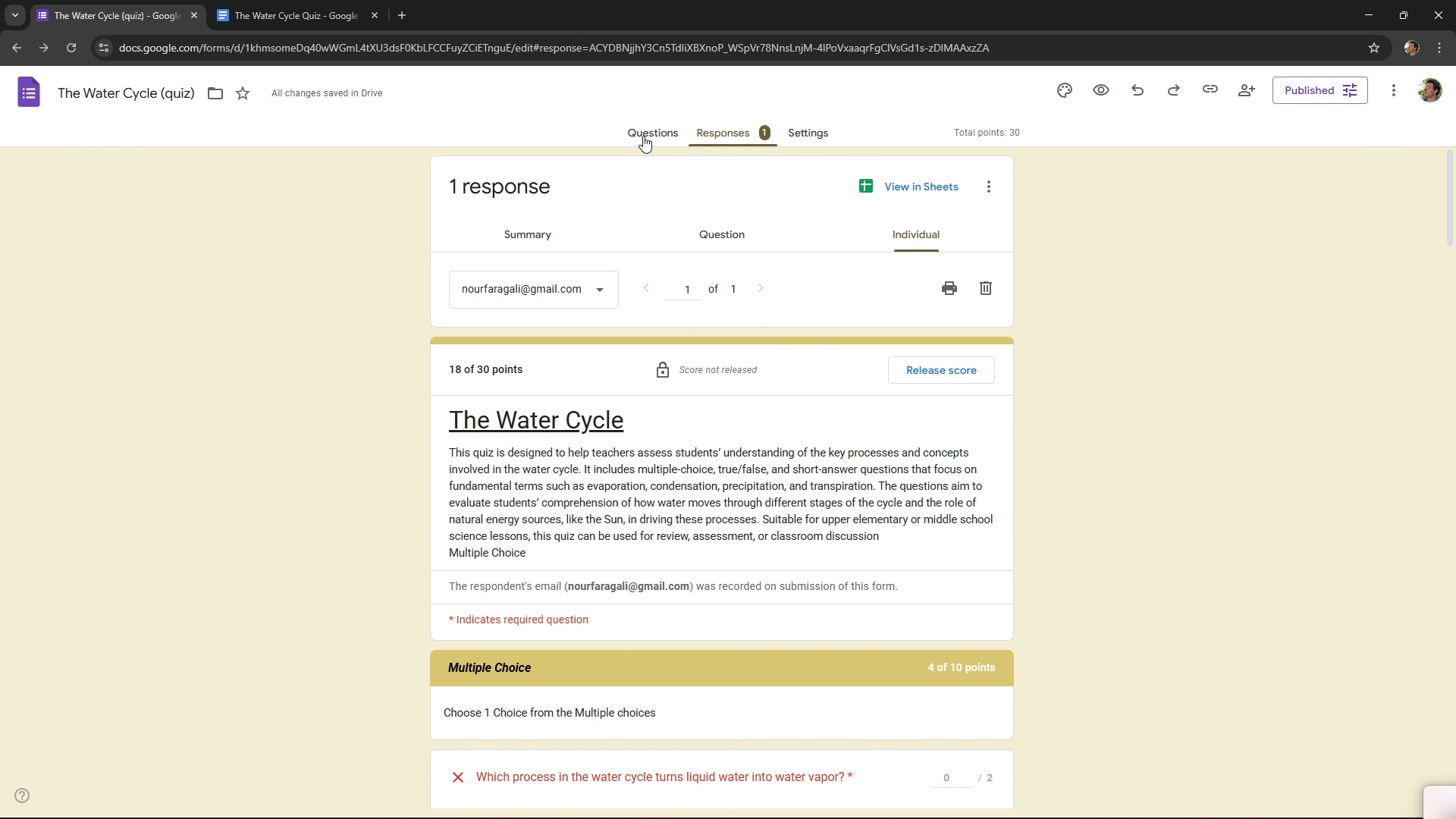 
left_click([636, 136])
 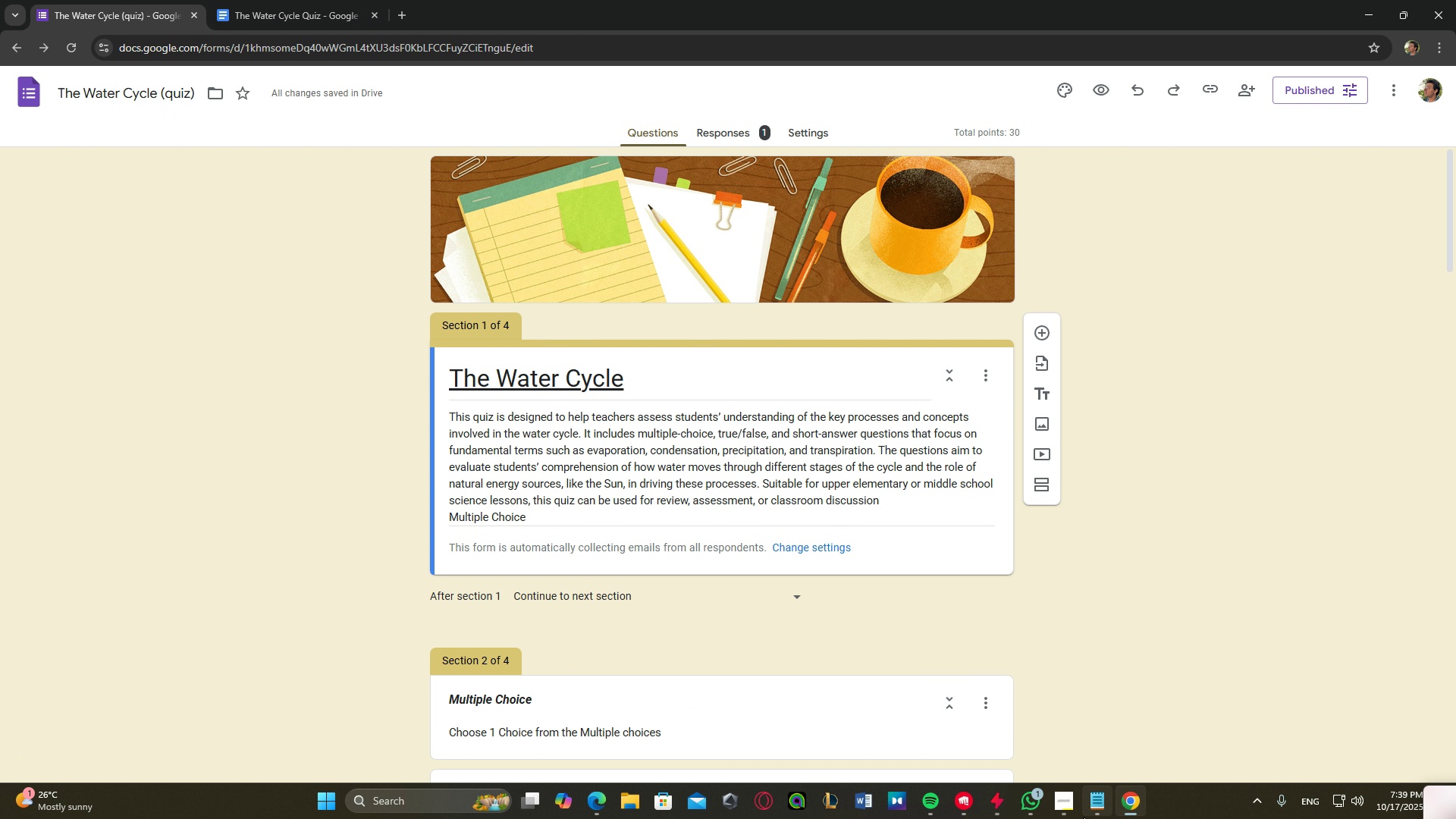 